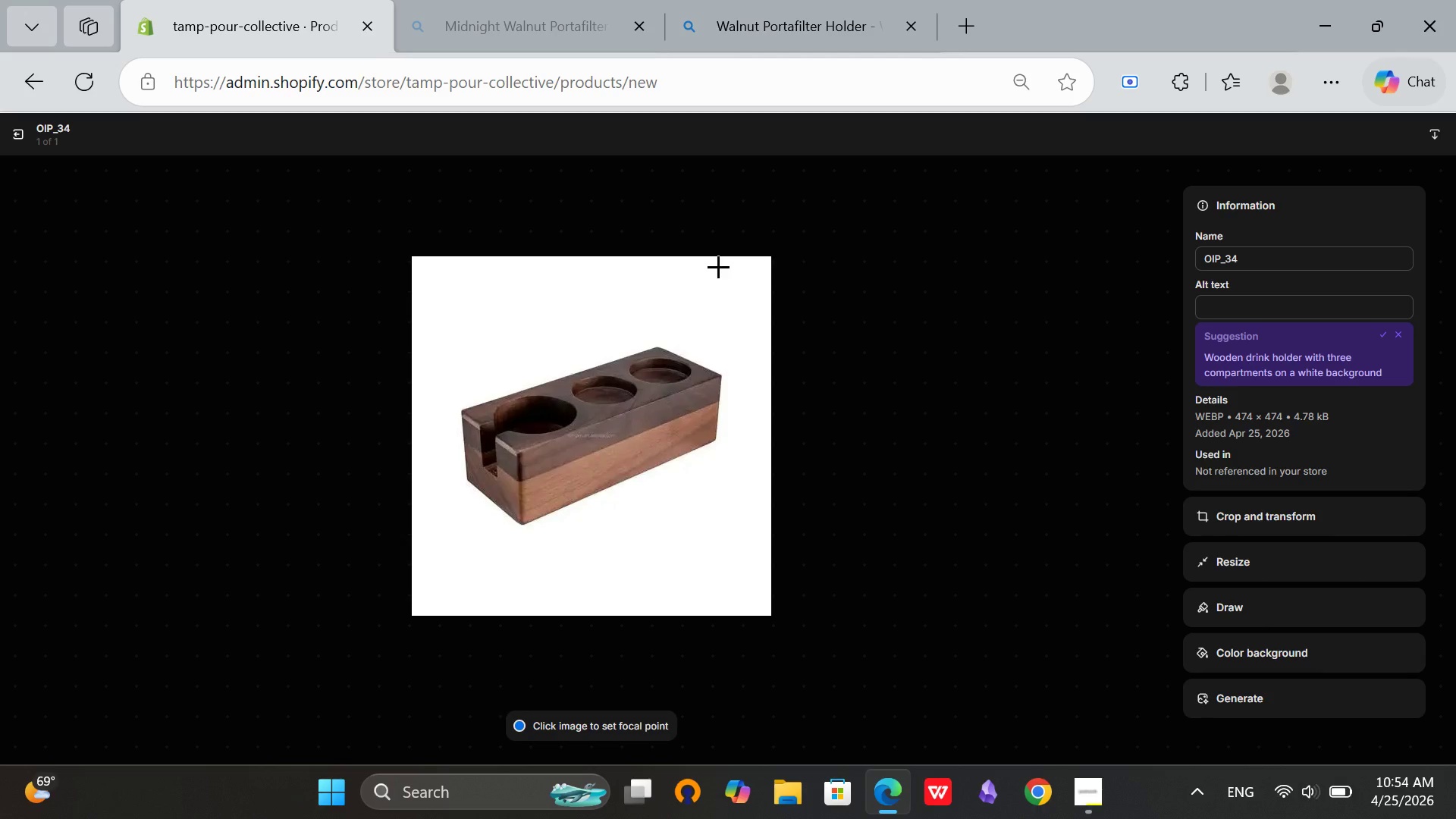 
left_click([1337, 309])
 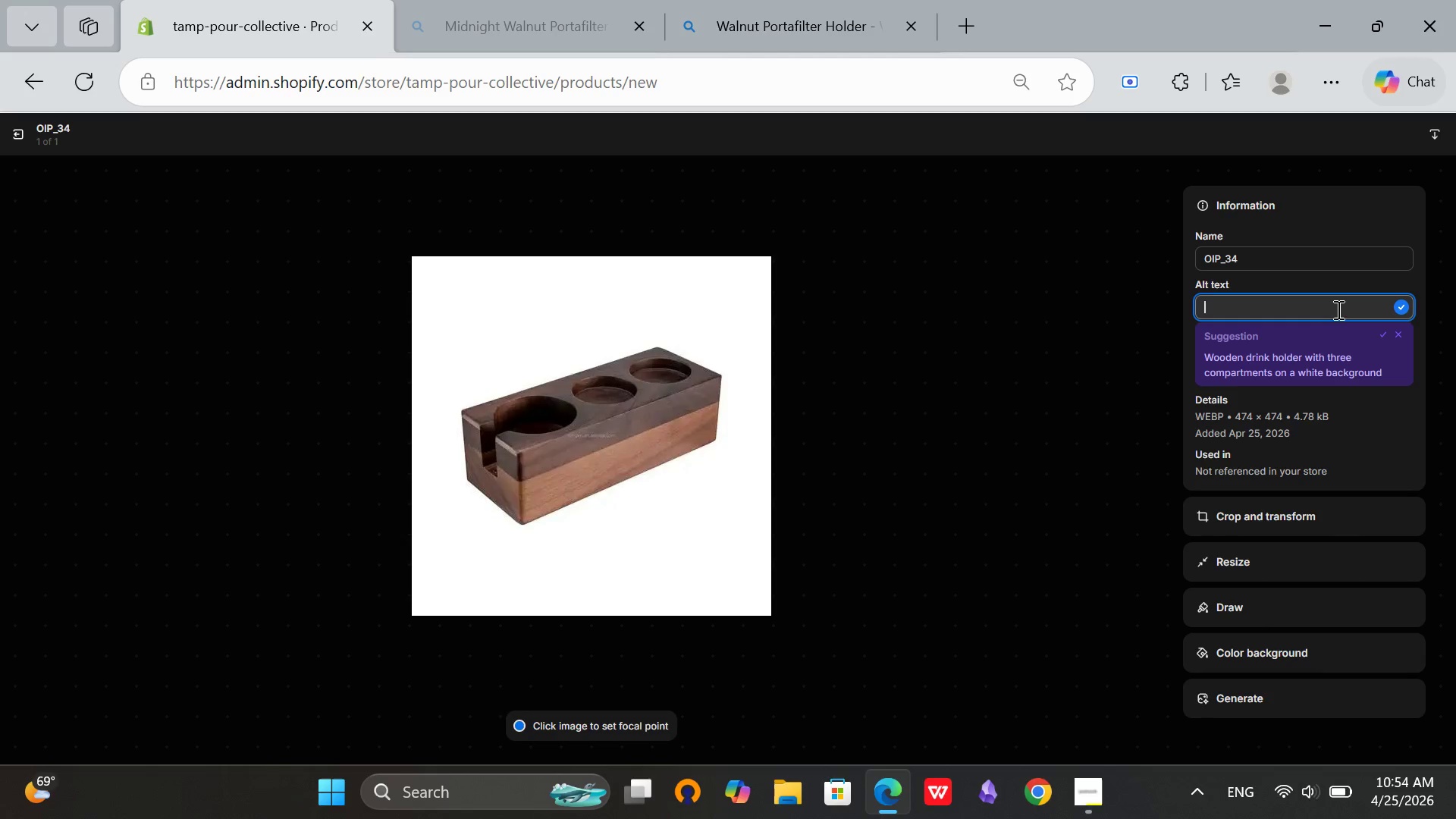 
type(w)
key(Backspace)
type(Walnut portafilter holder with  teo prtafilters on)
 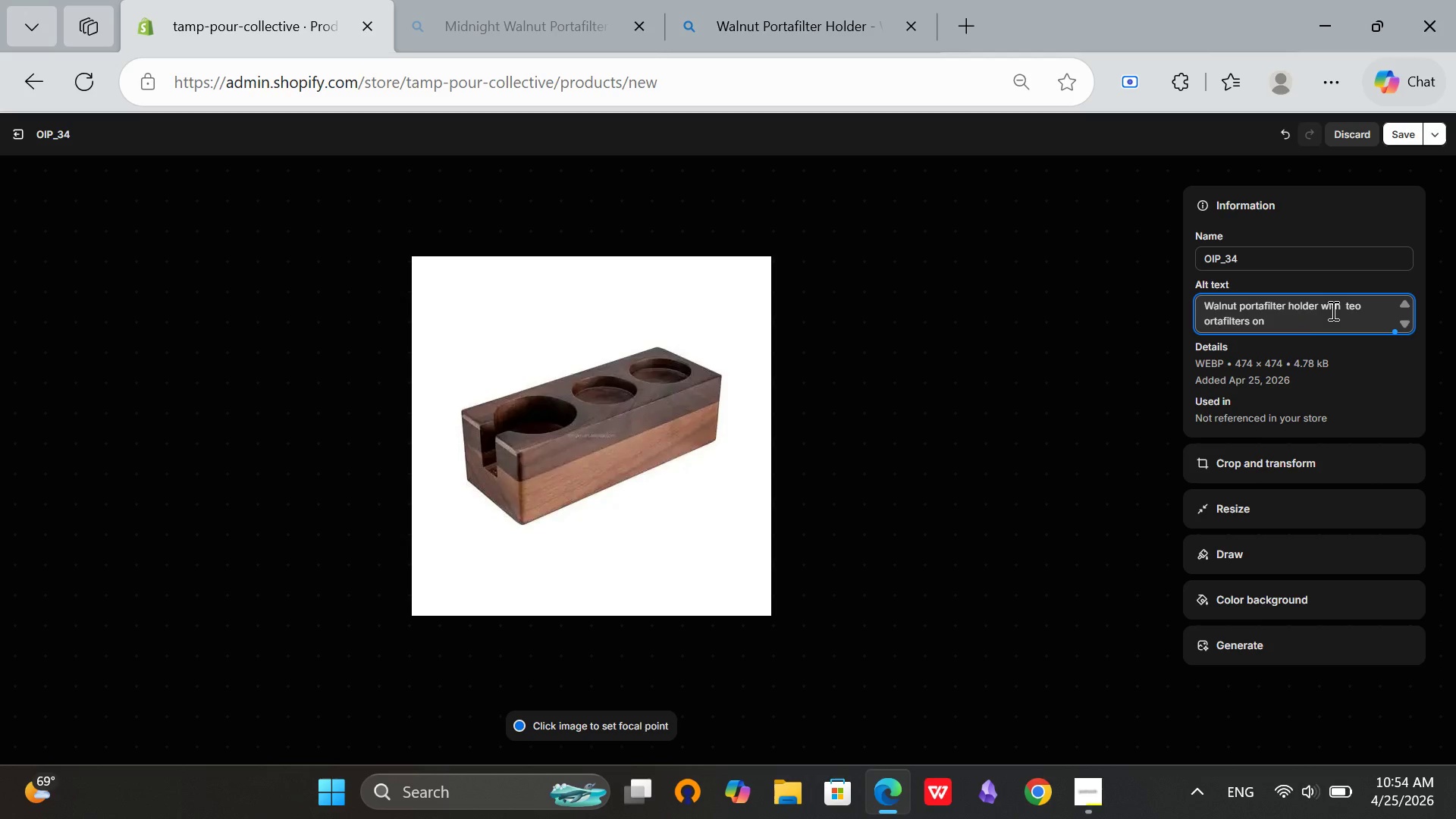 
wait(6.78)
 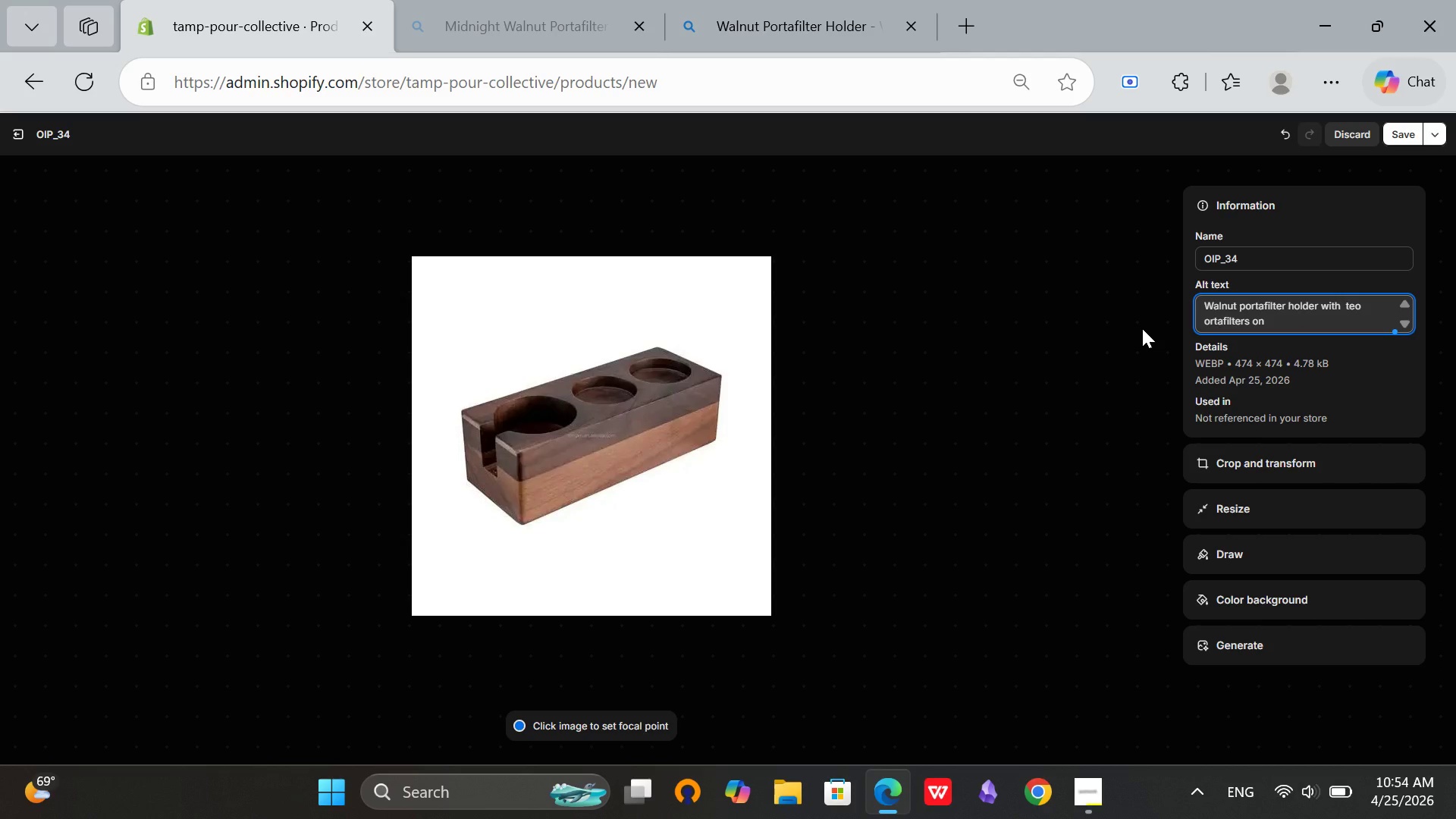 
left_click([1357, 307])
 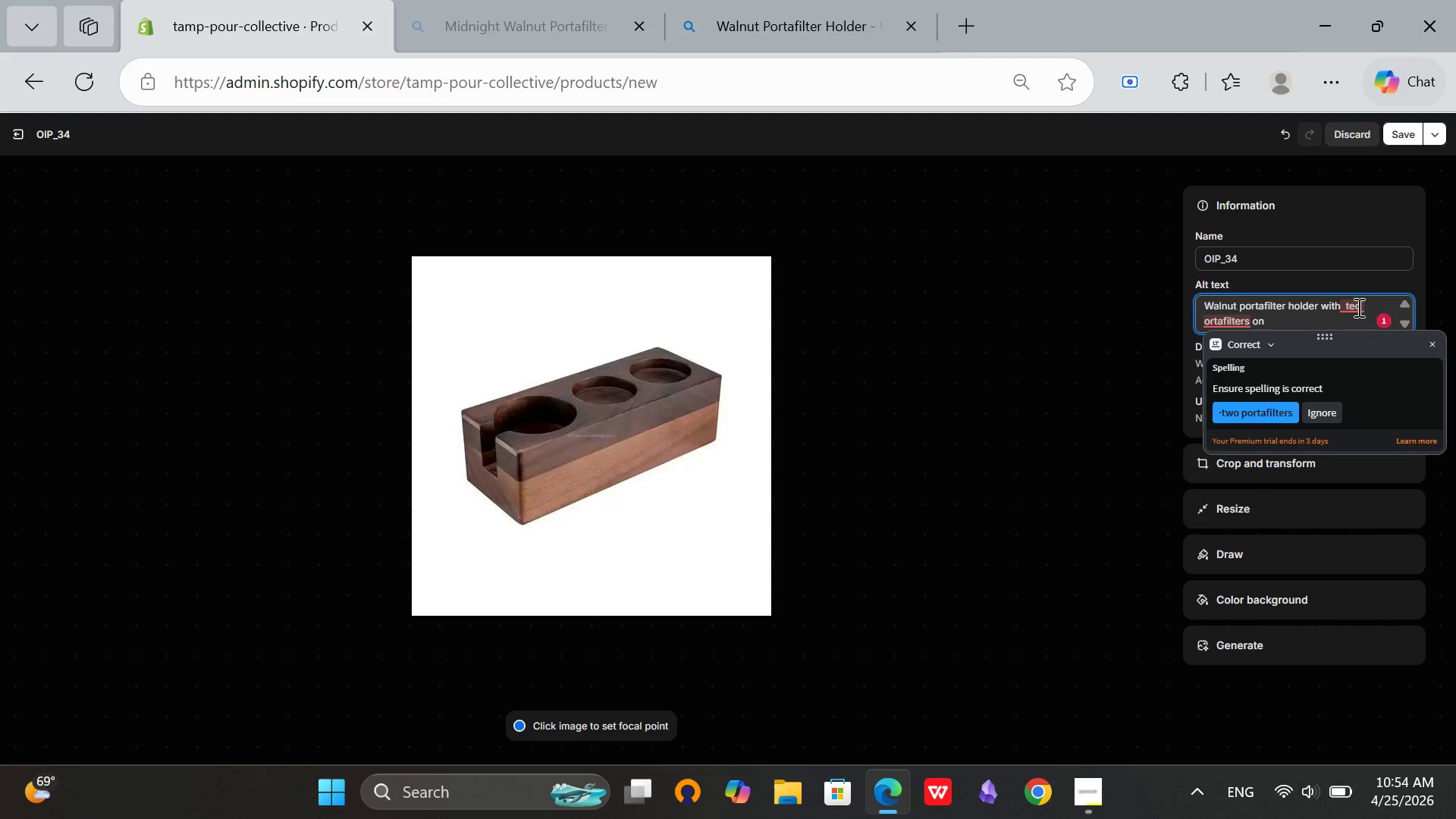 
key(Backspace)
 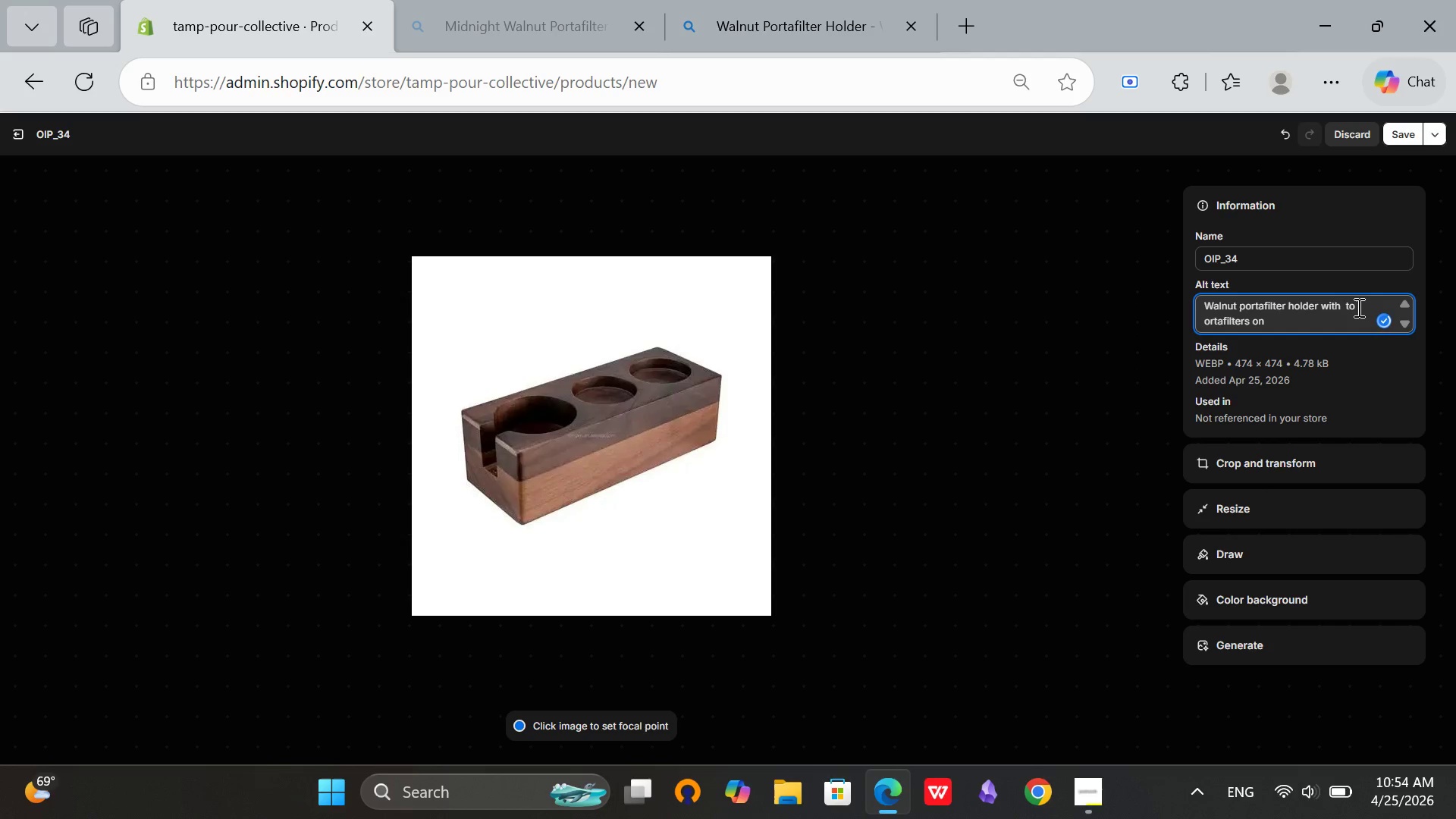 
key(W)
 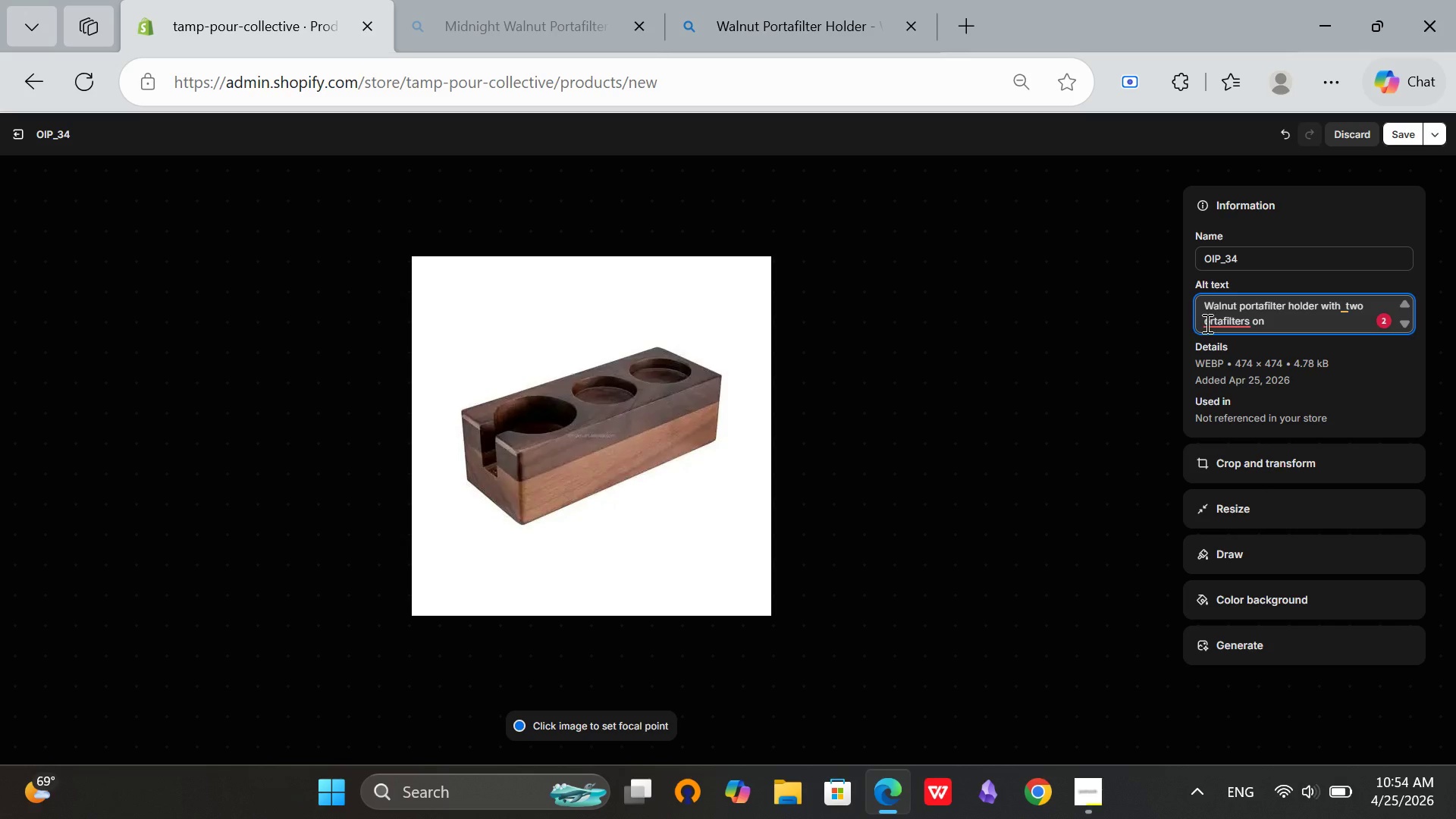 
wait(10.06)
 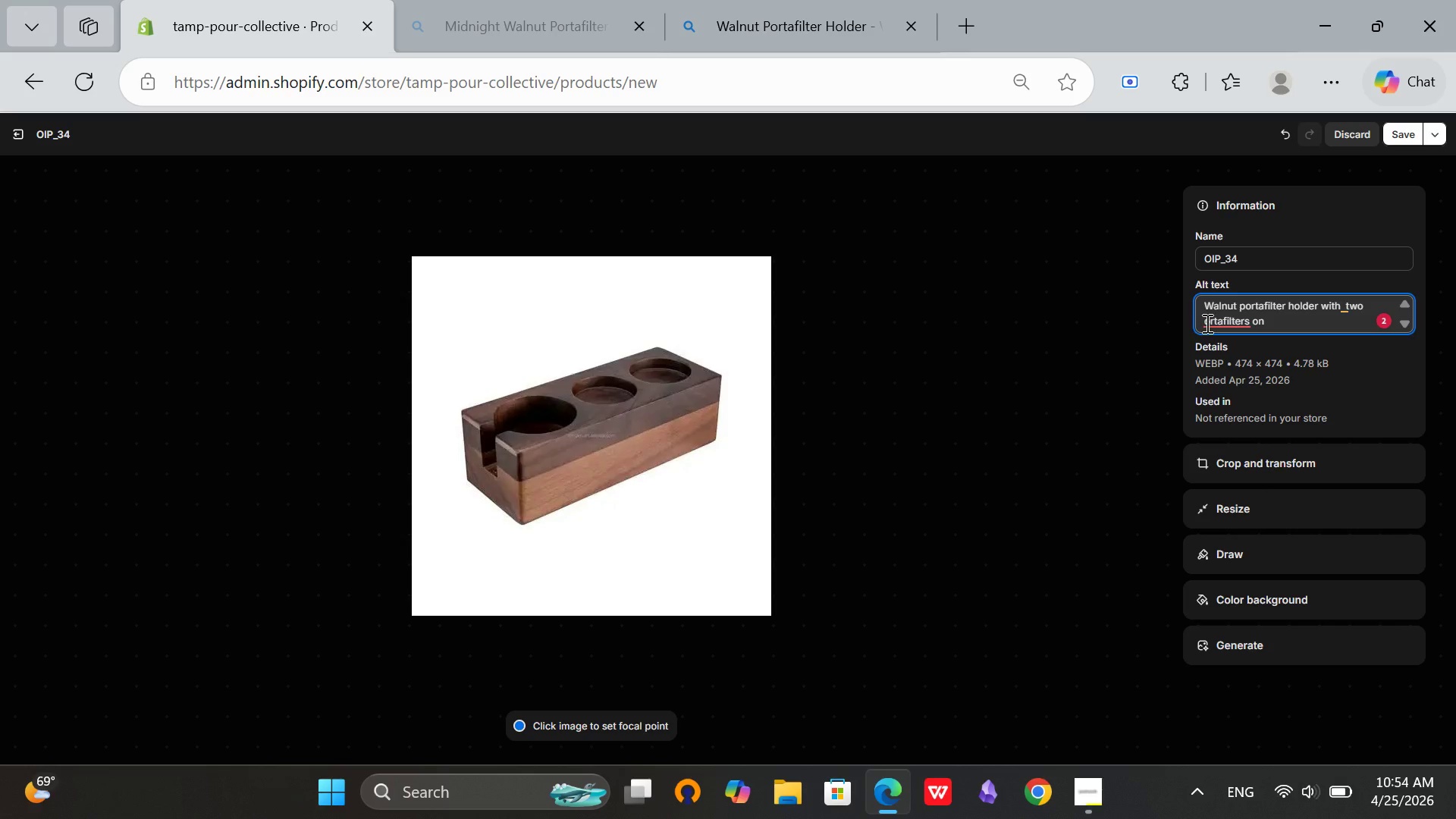 
key(ArrowRight)
 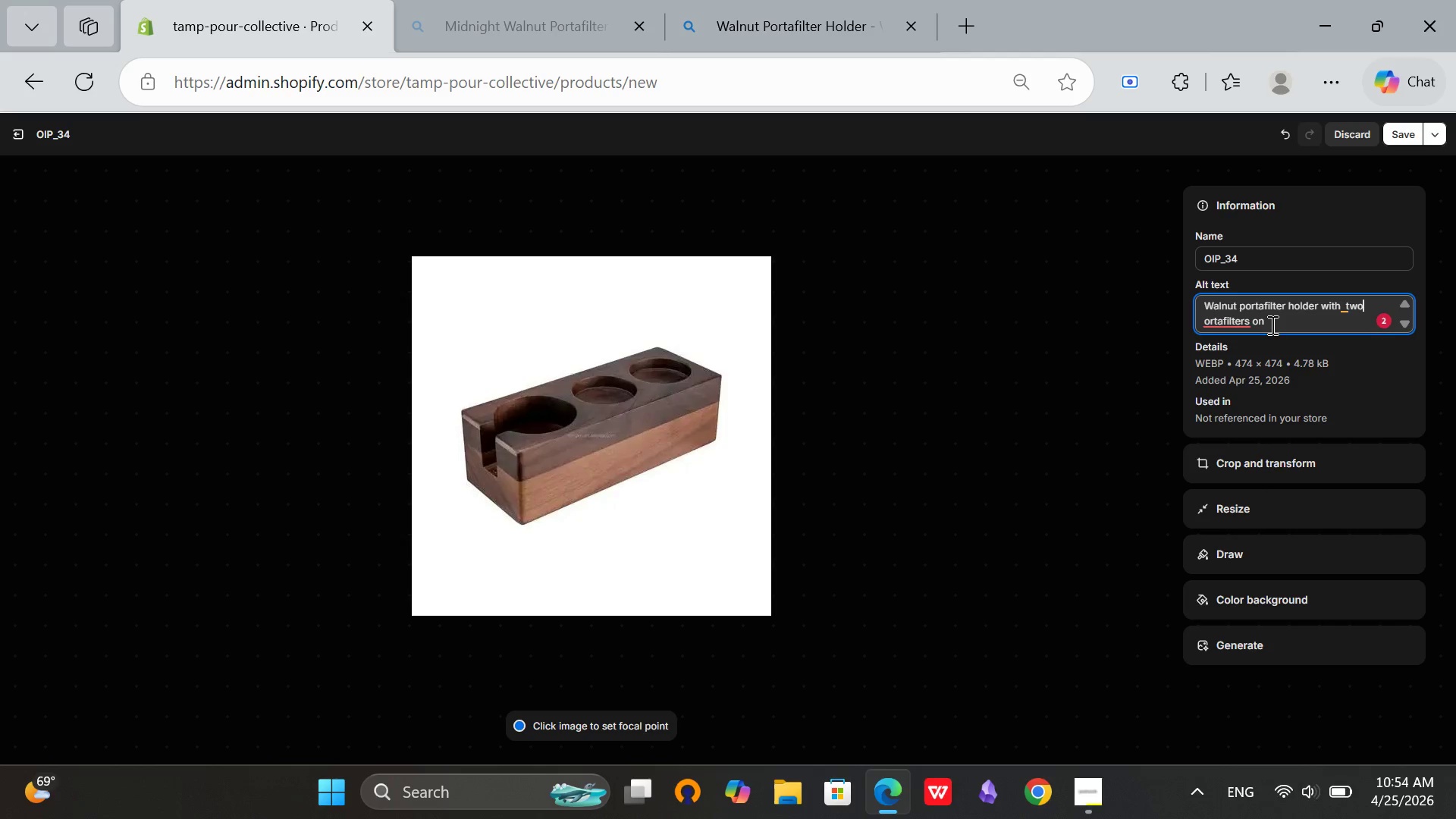 
key(Space)
 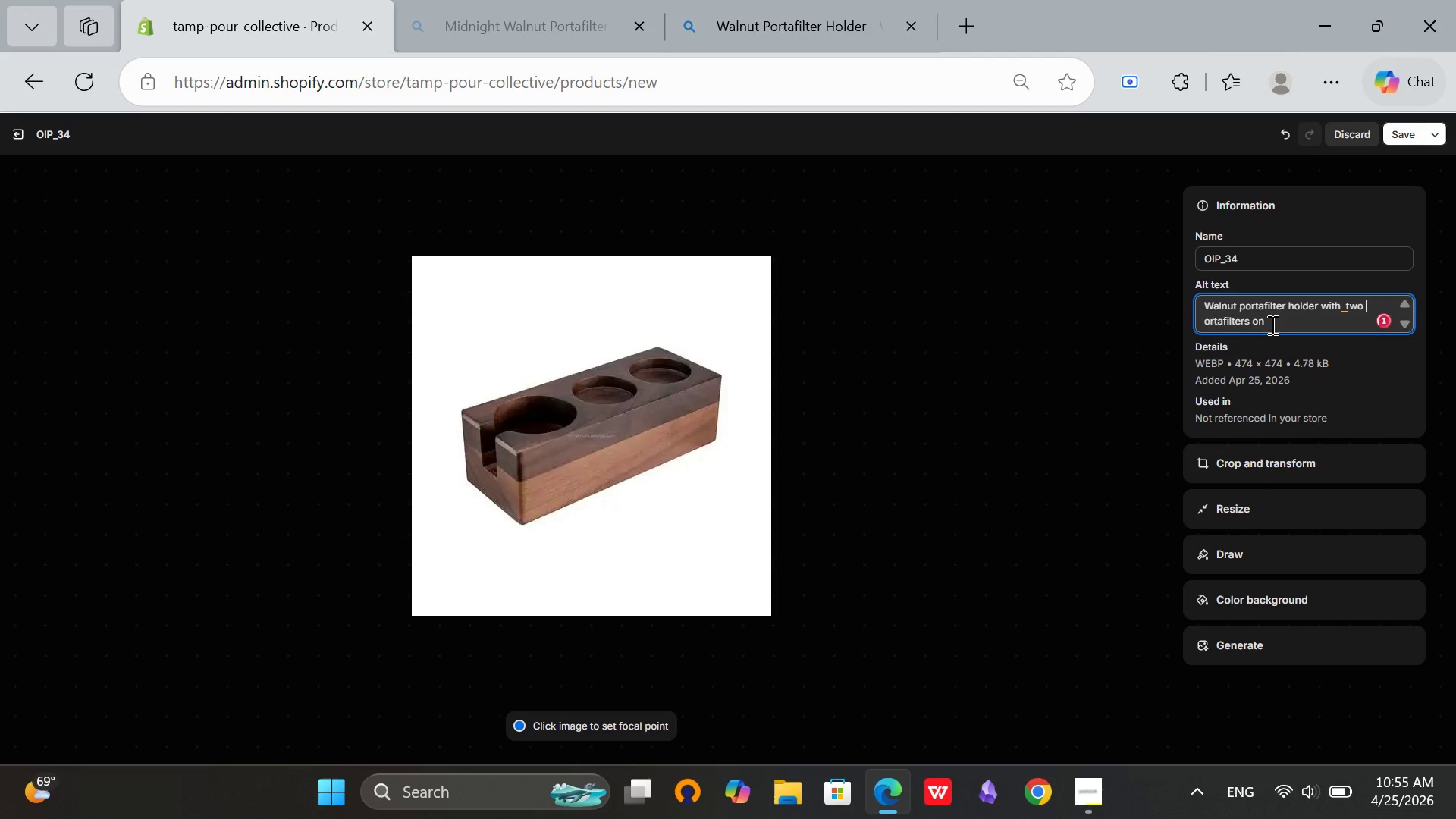 
key(P)
 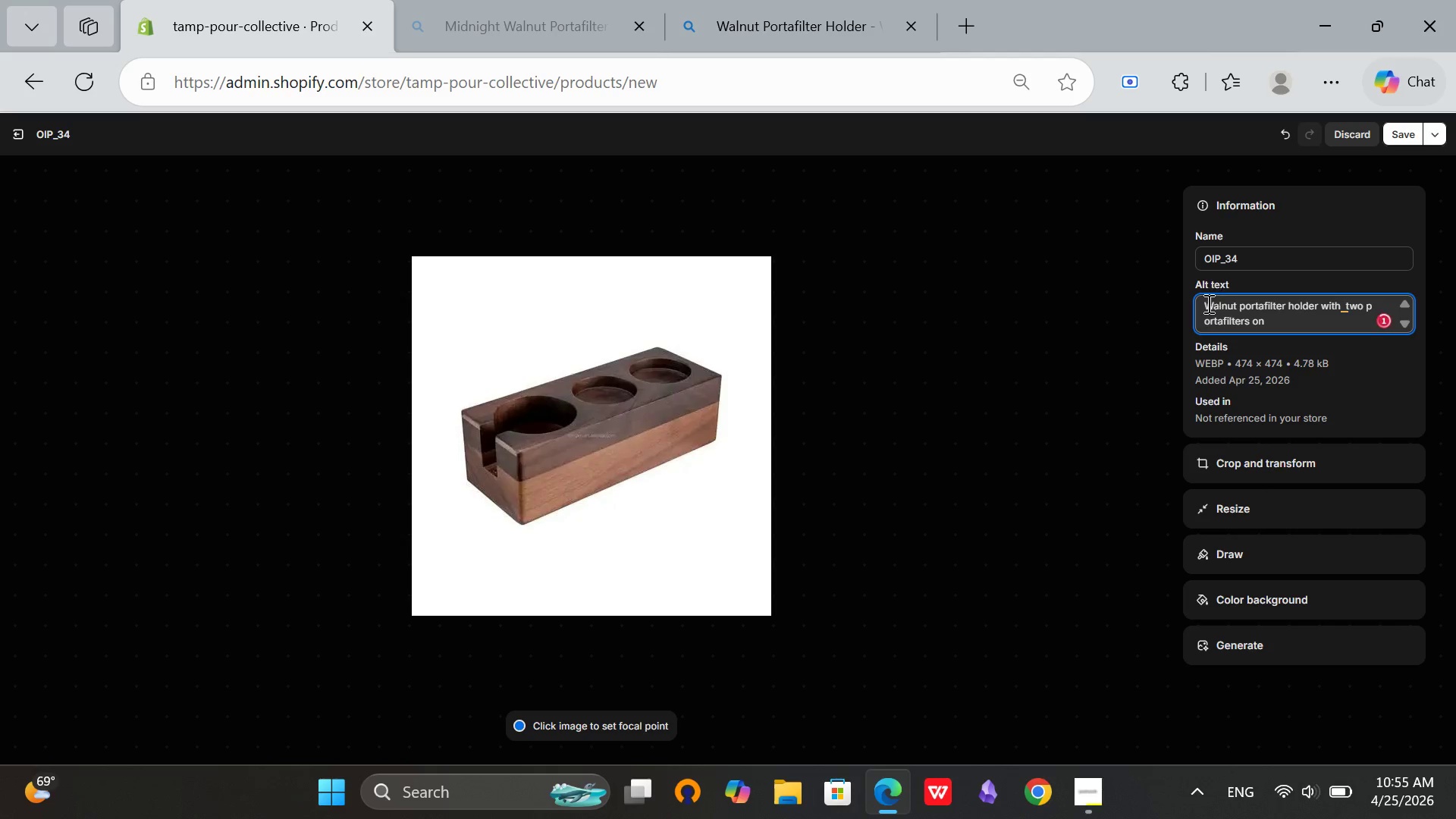 
left_click([1207, 329])
 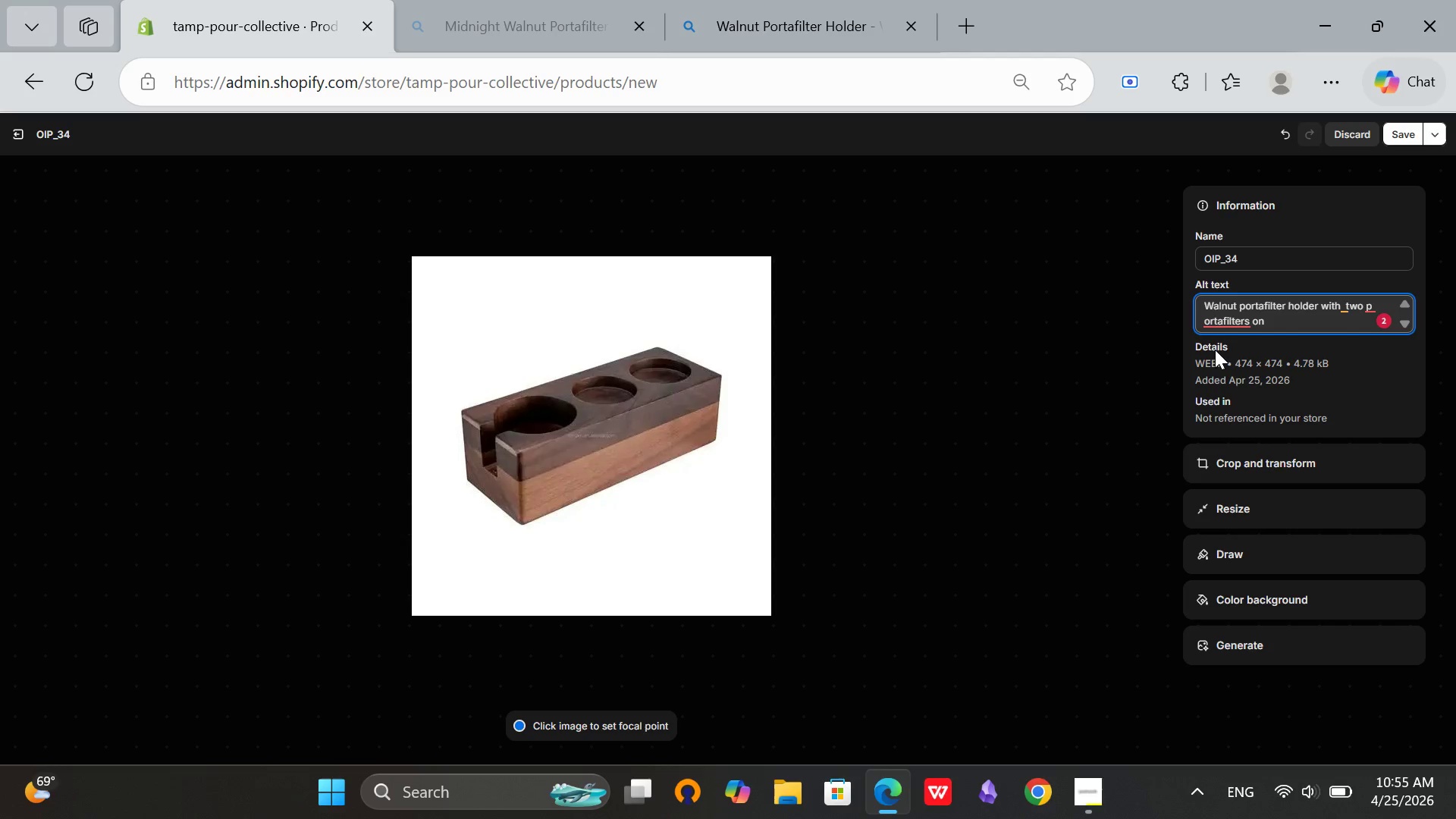 
key(ArrowLeft)
 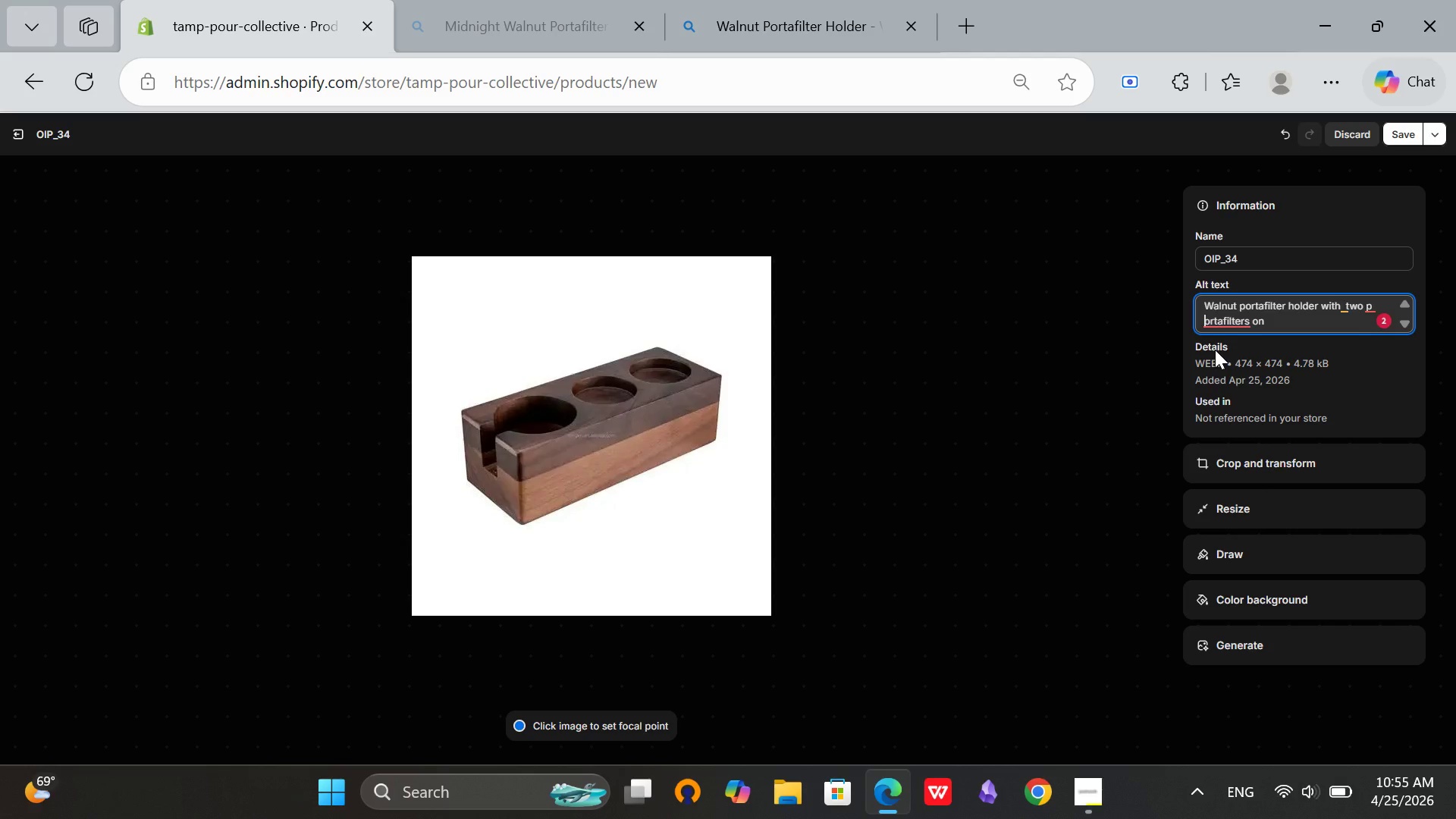 
key(Backspace)
 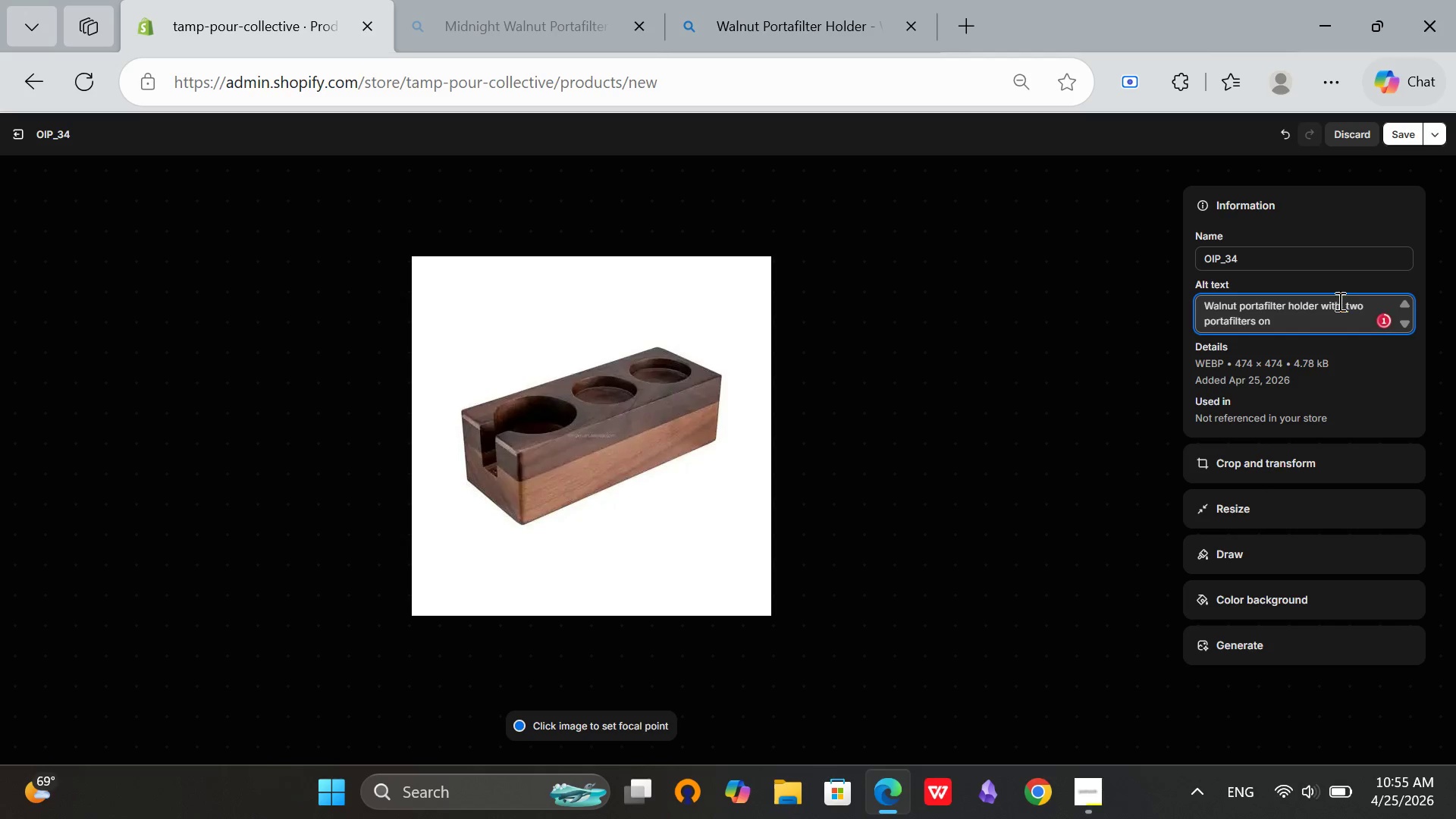 
left_click([1351, 310])
 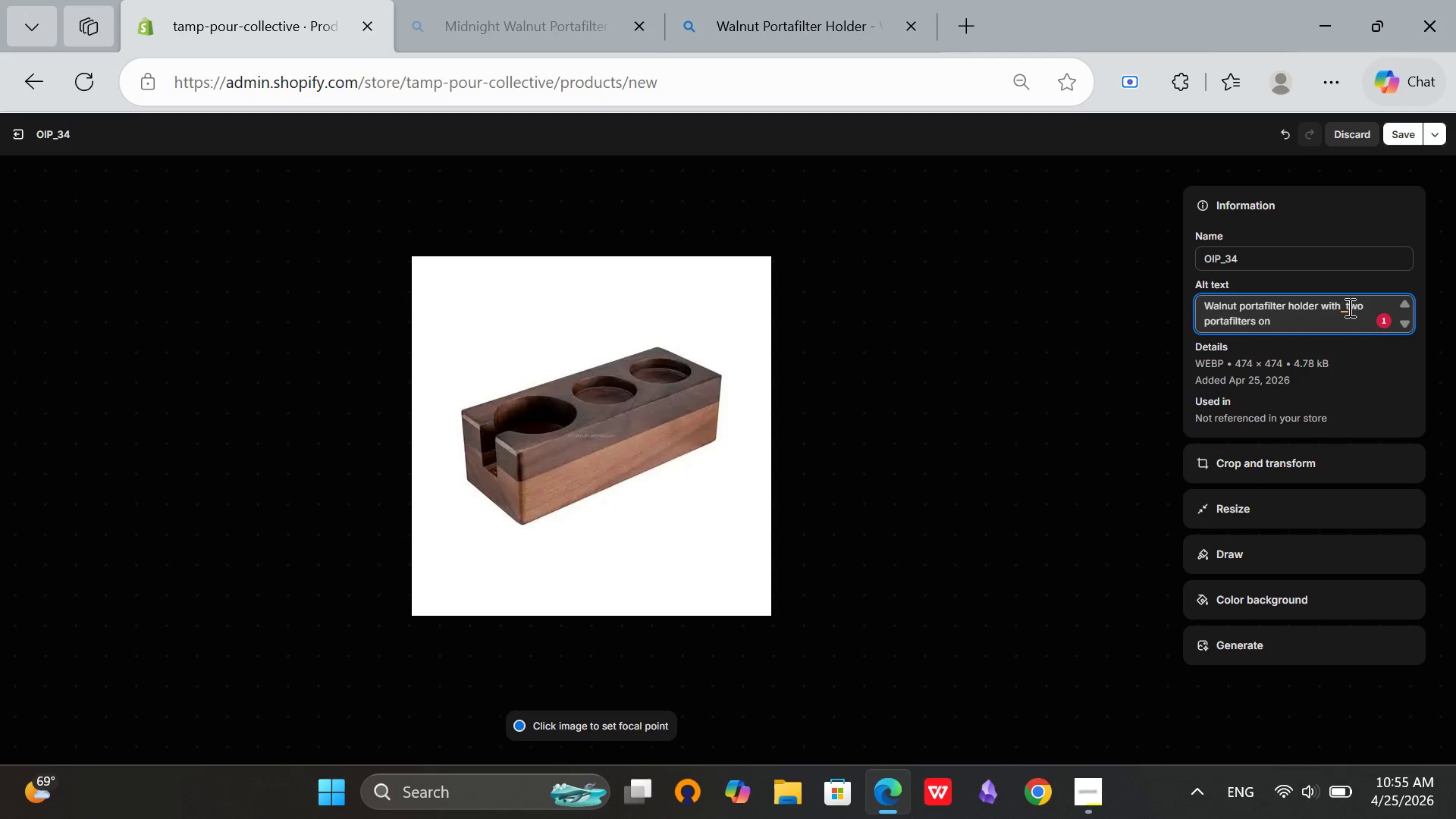 
left_click([1343, 303])
 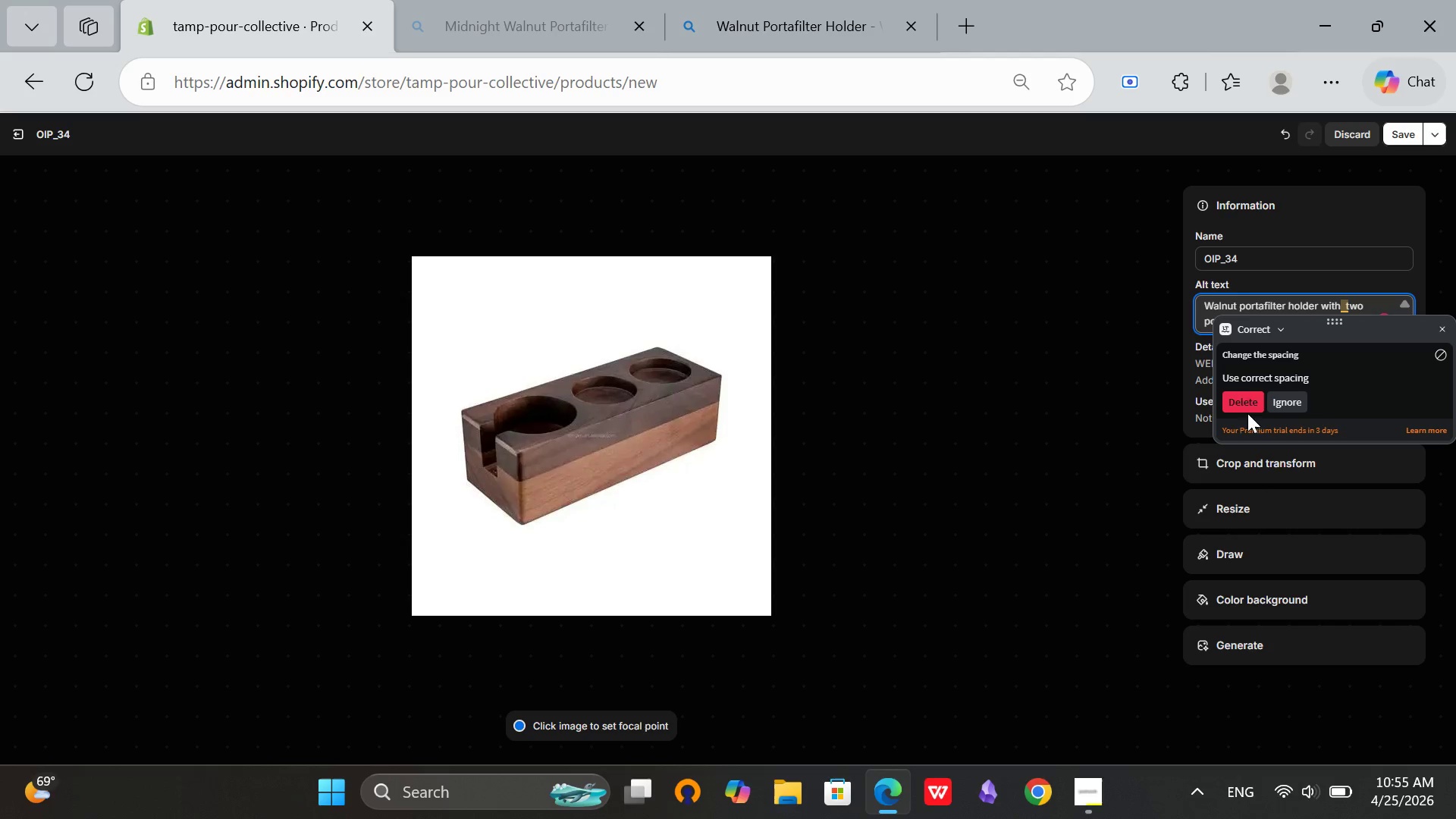 
left_click([1247, 406])
 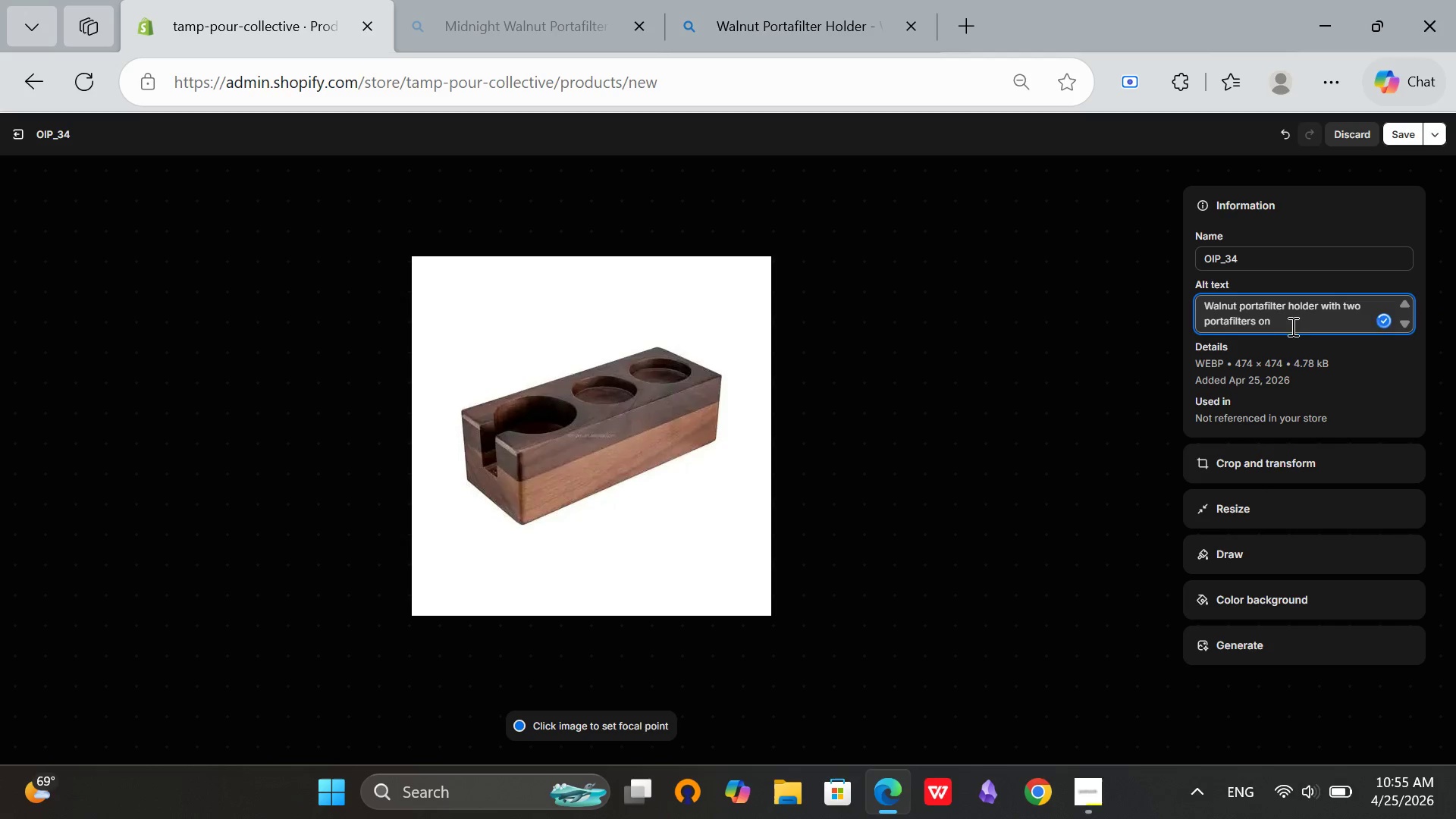 
left_click([1293, 325])
 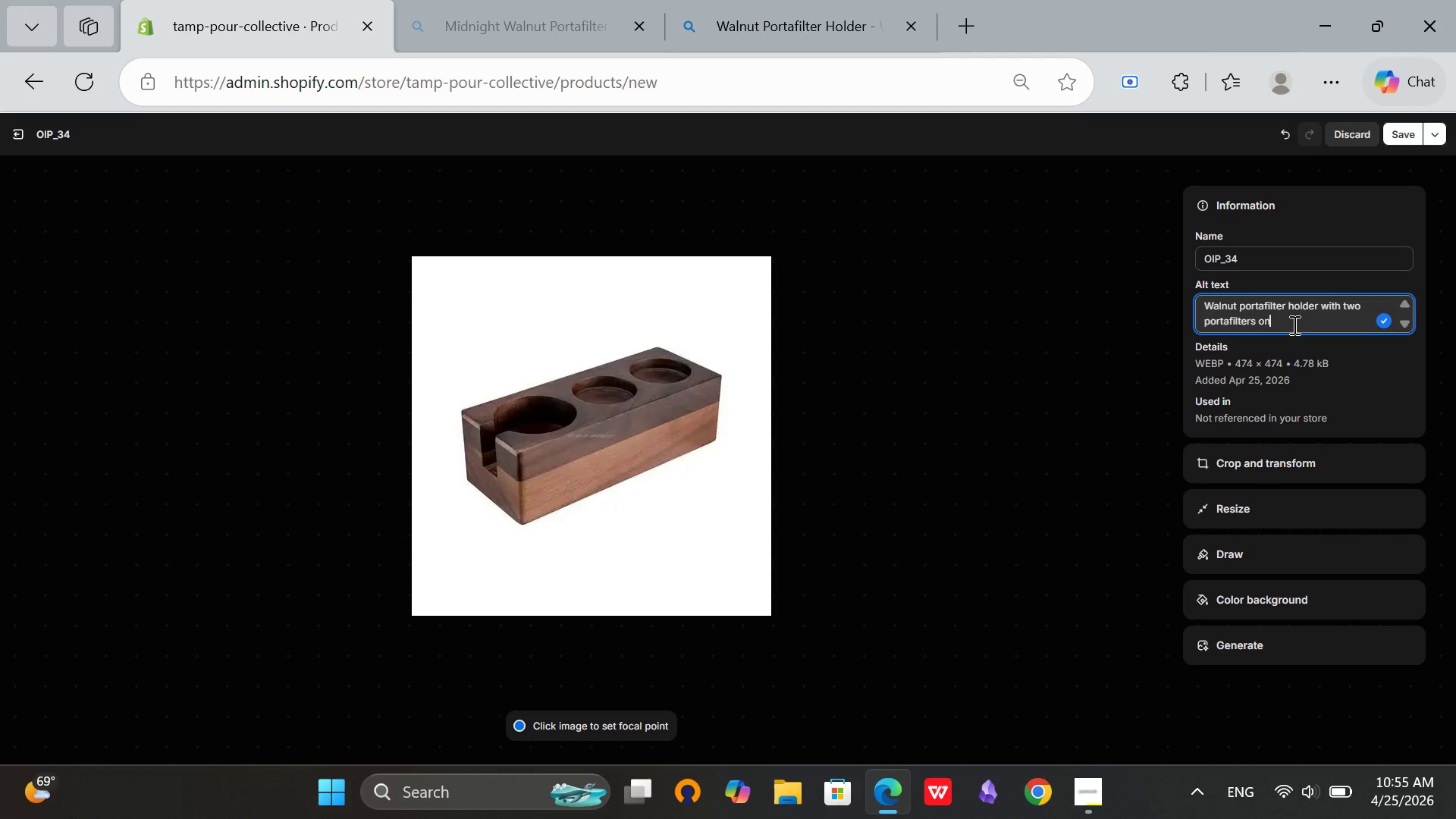 
key(Backspace)
key(Backspace)
type(with white background)
 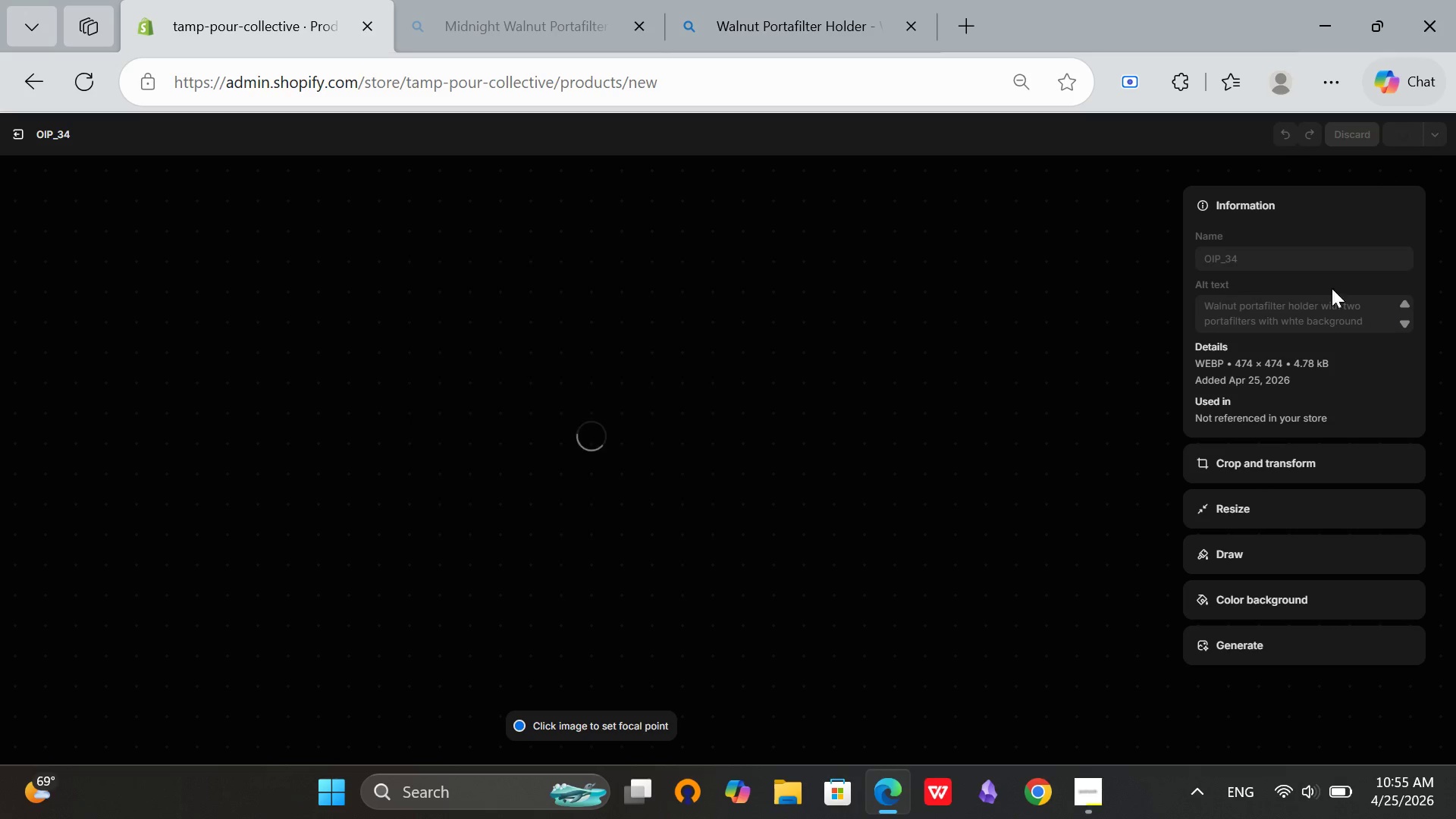 
left_click([1087, 802])